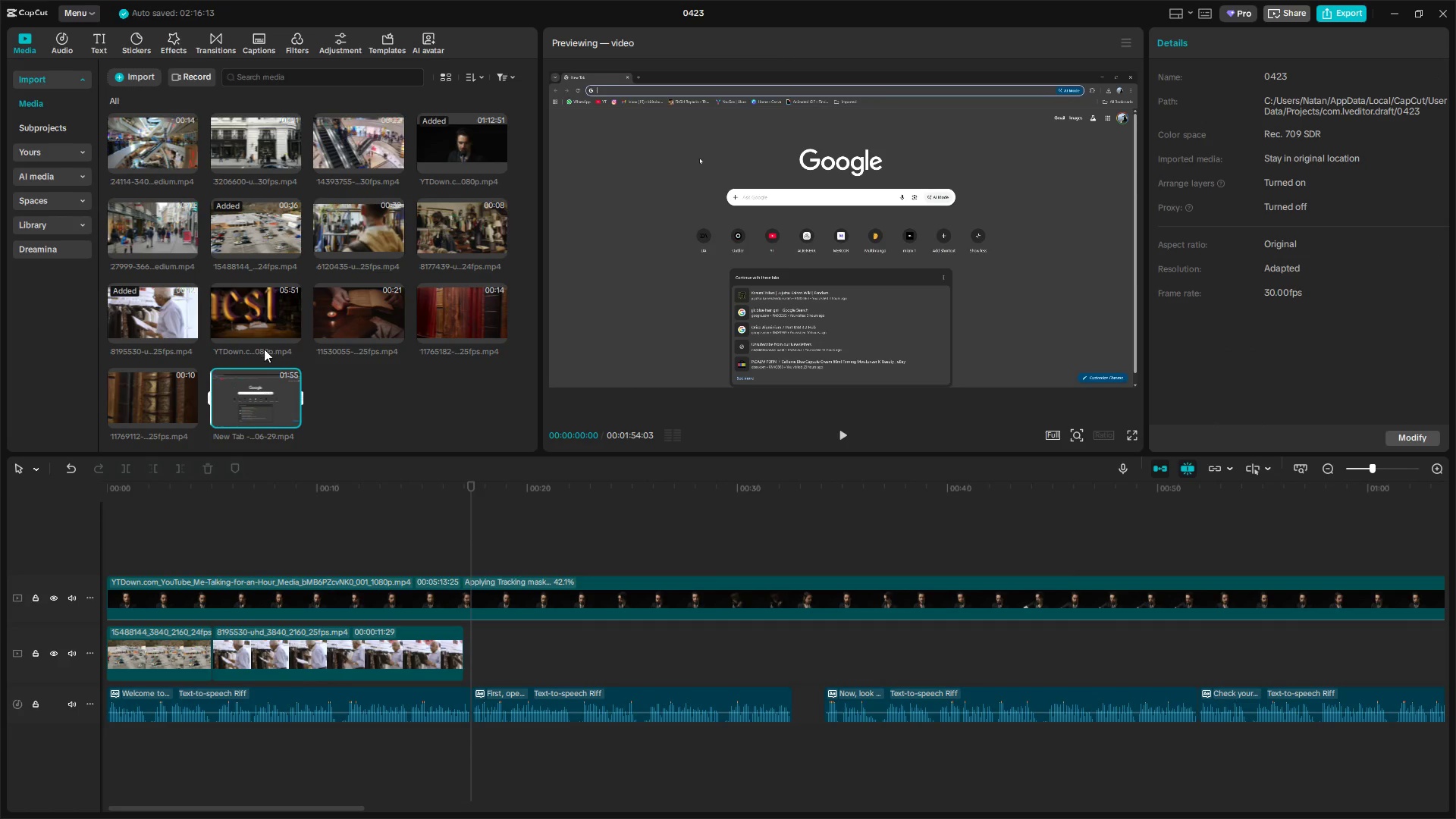 
left_click_drag(start_coordinate=[258, 406], to_coordinate=[470, 648])
 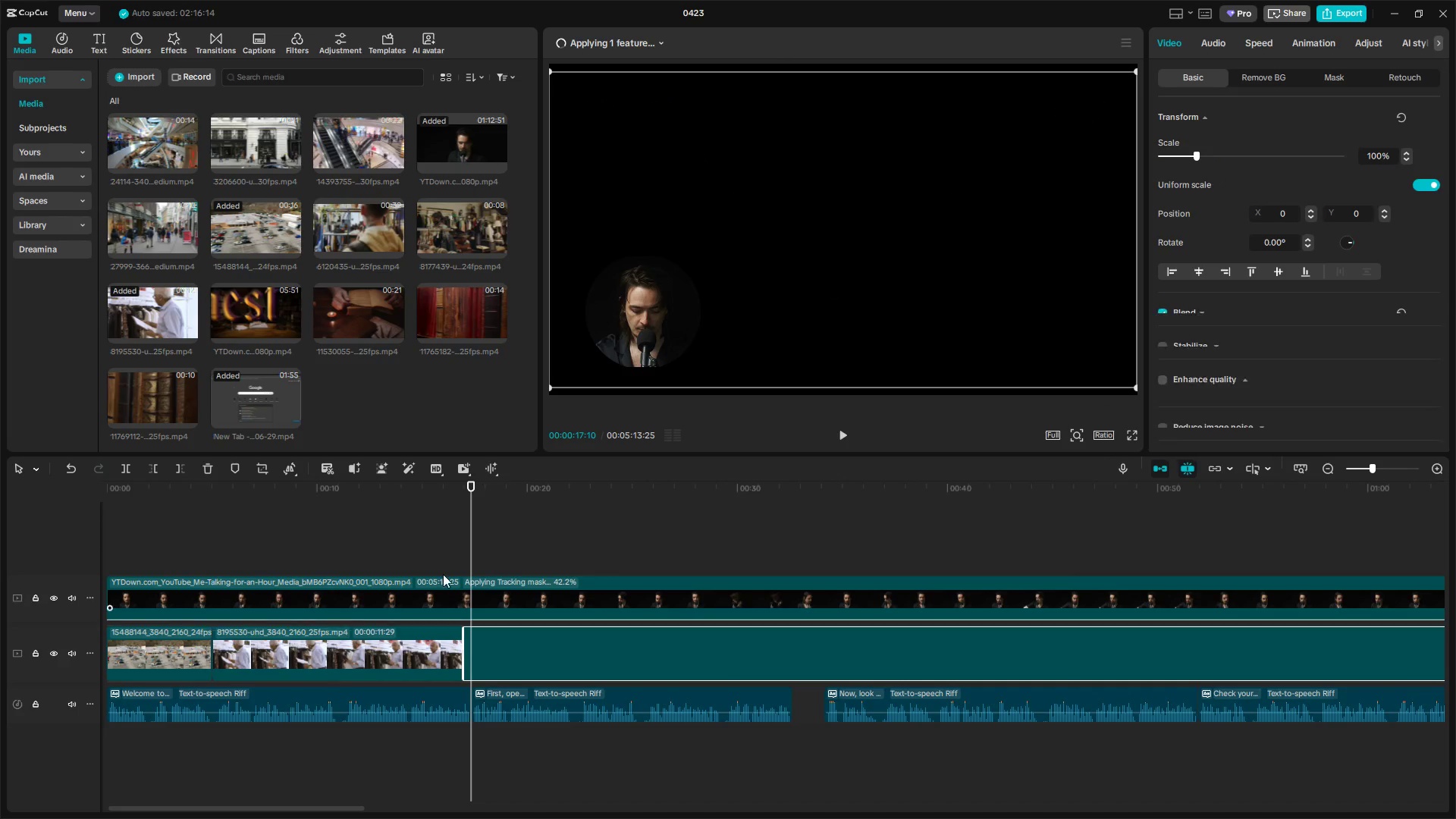 
left_click([443, 573])
 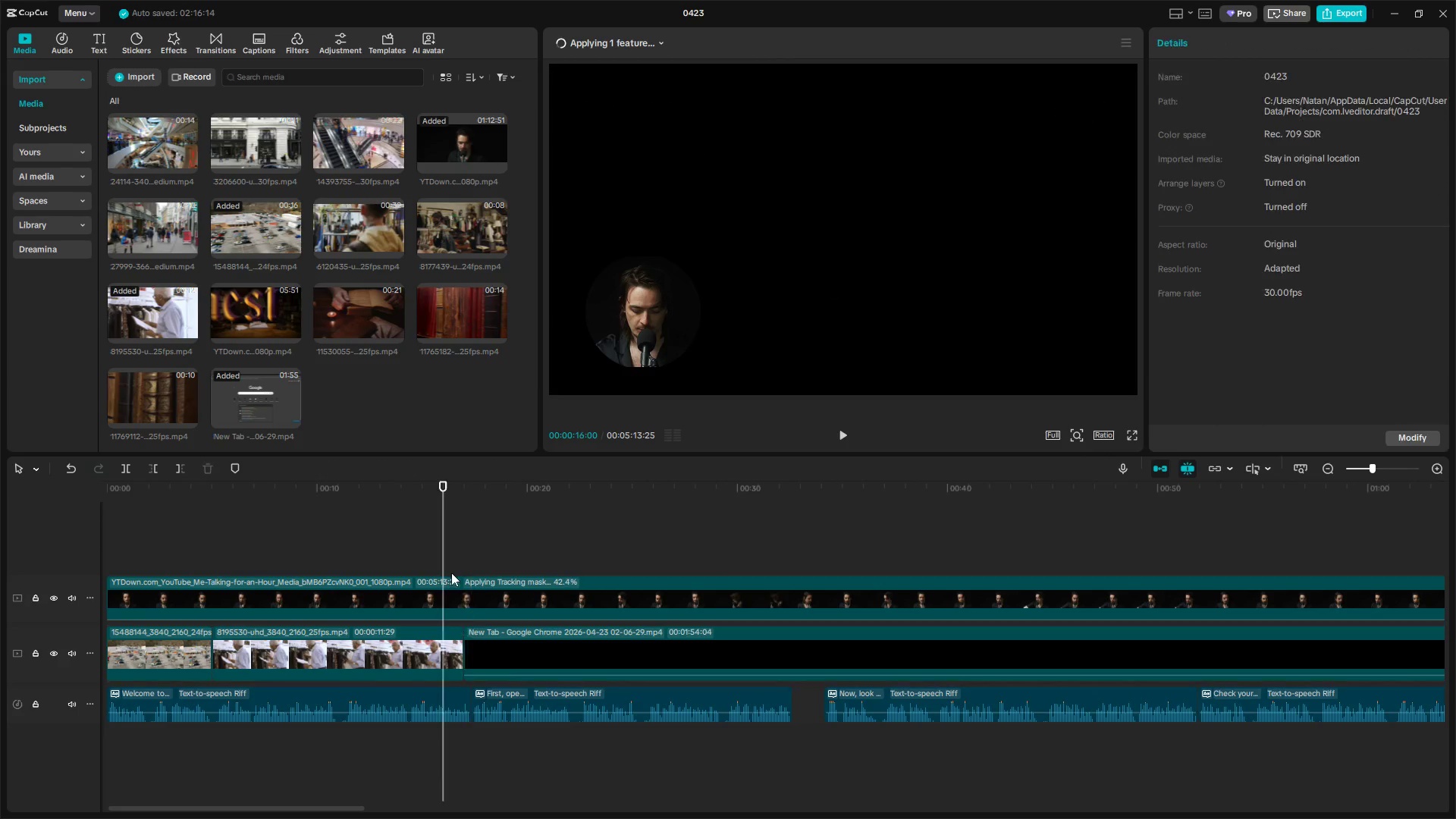 
key(Space)
 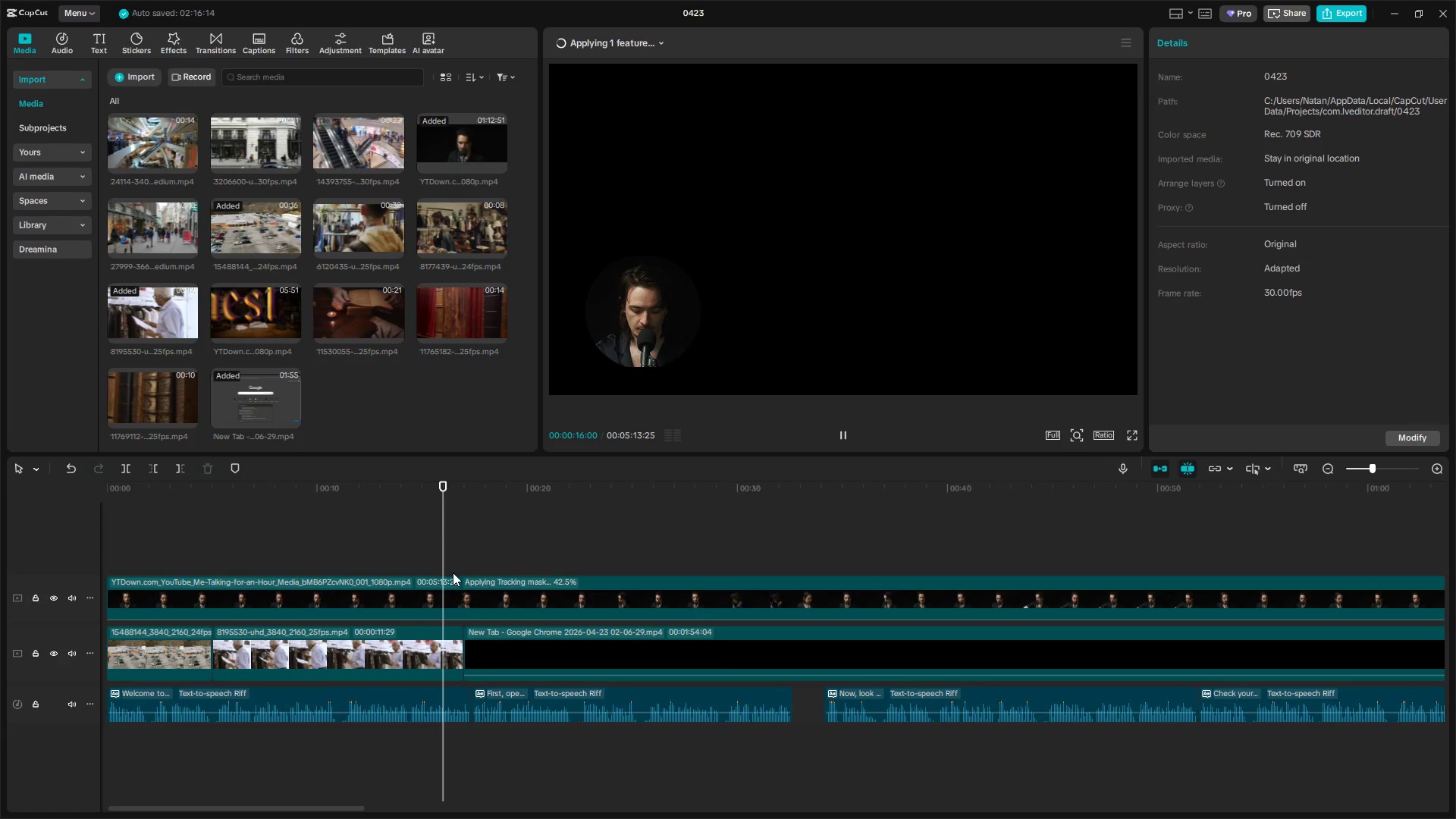 
key(Space)
 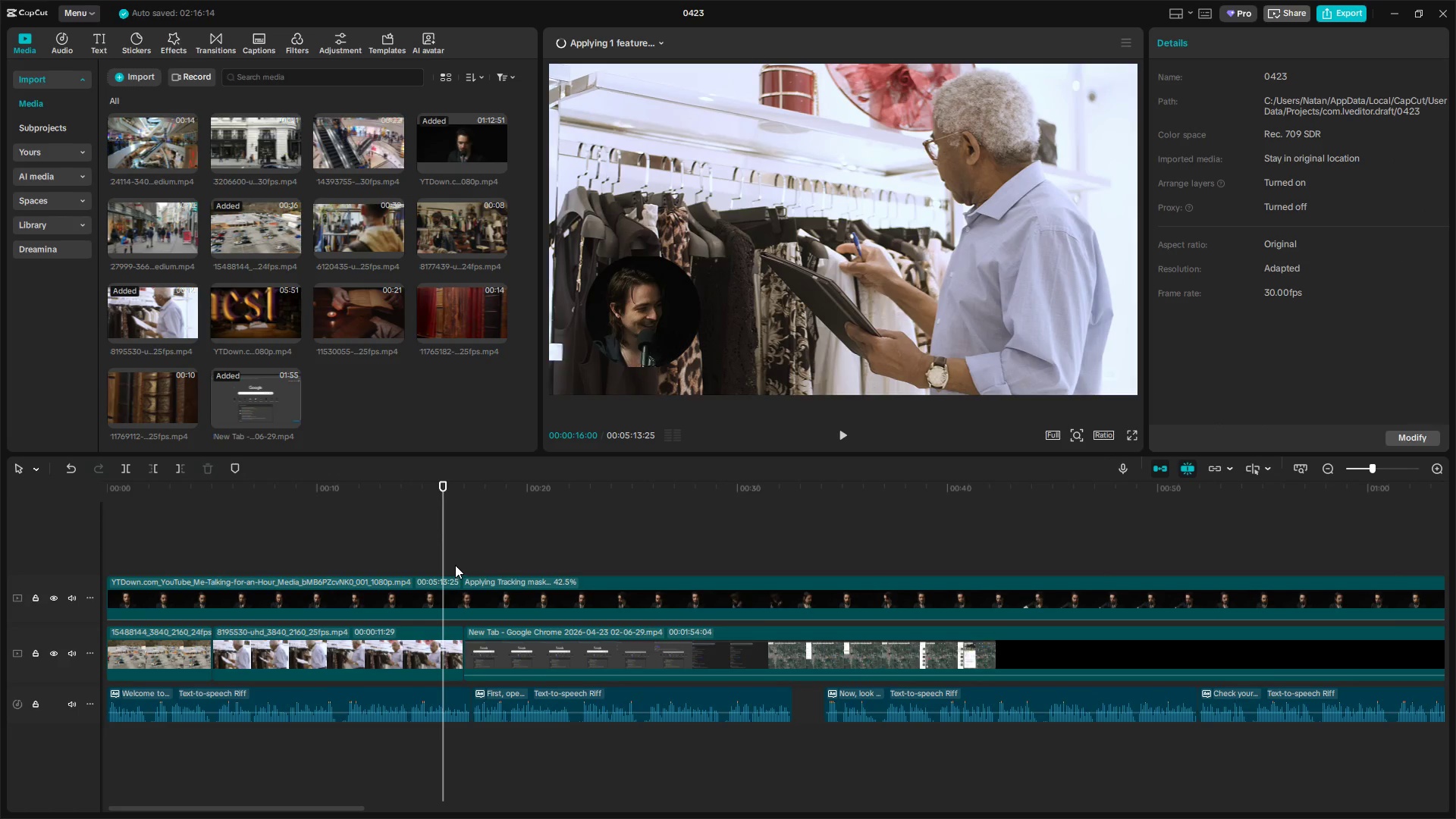 
key(Space)
 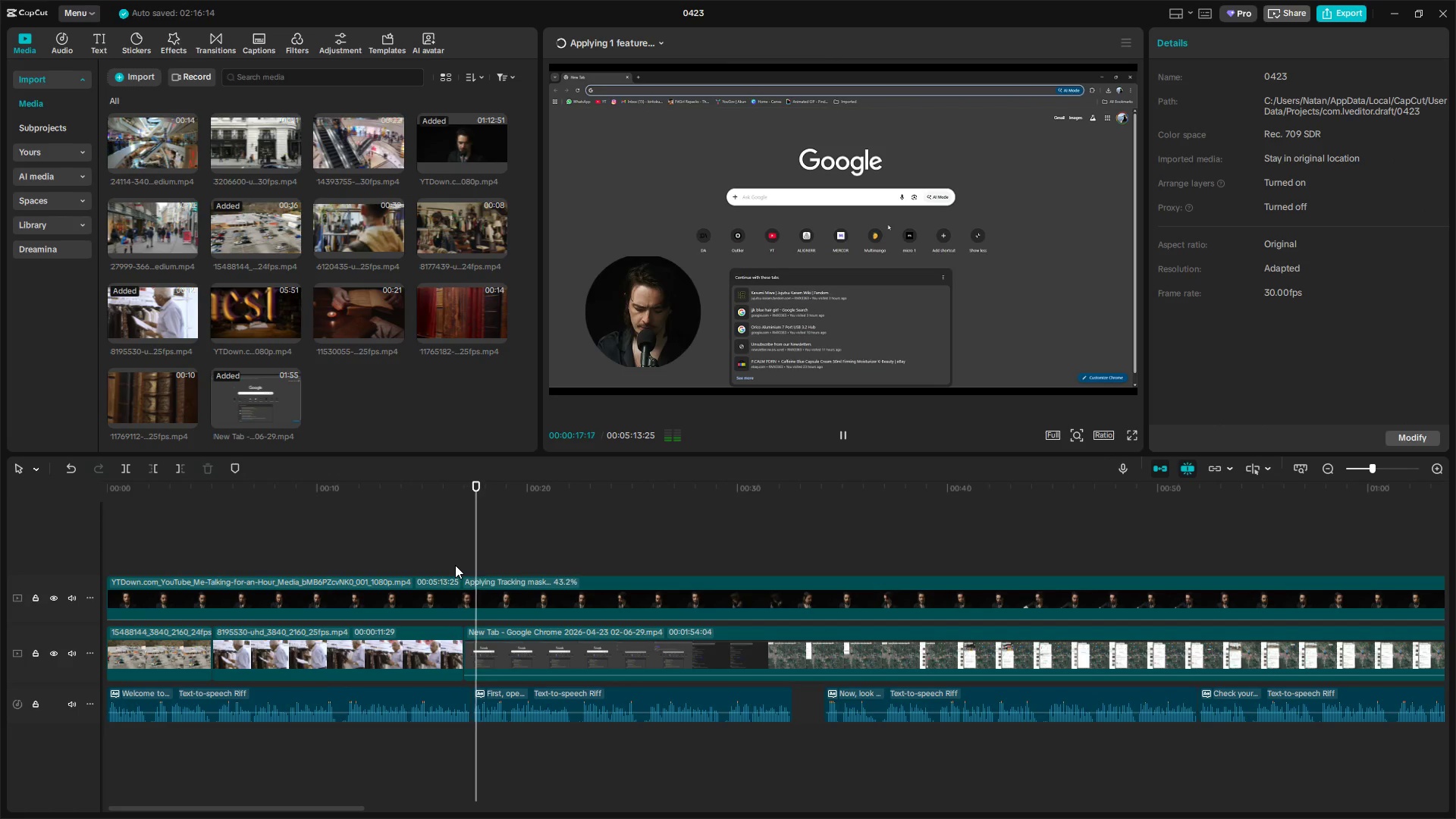 
key(Space)
 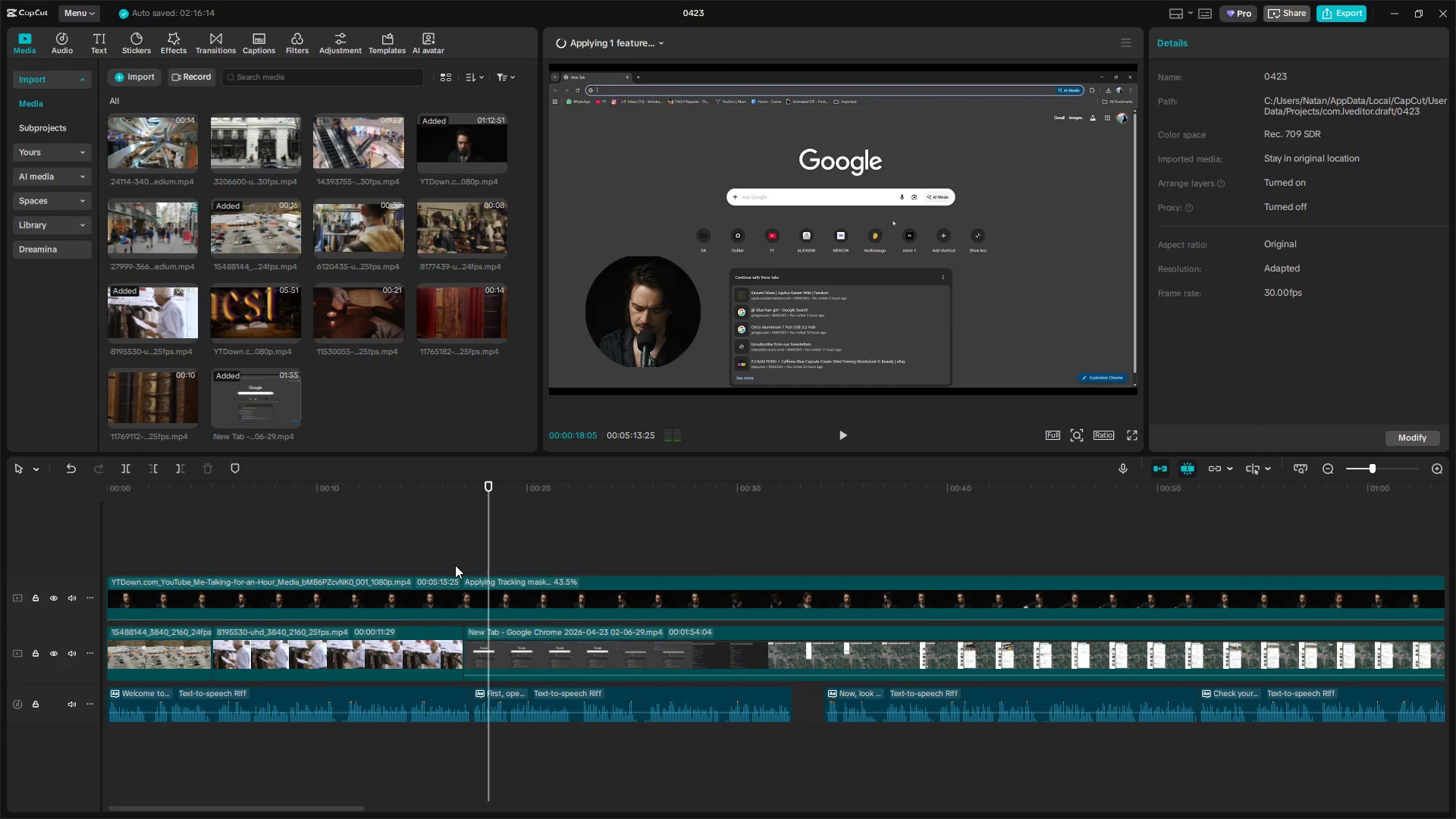 
key(Space)
 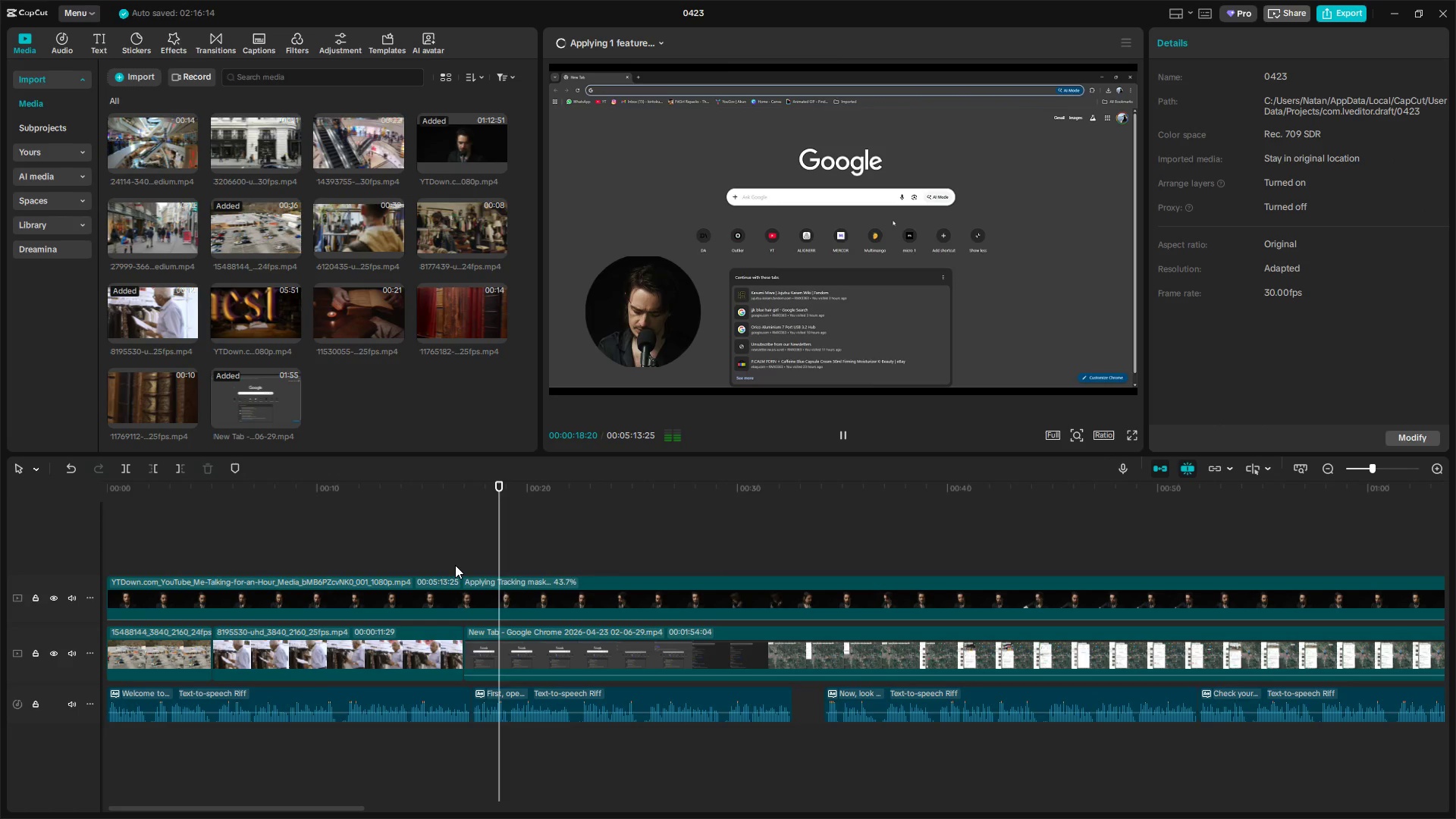 
key(Space)
 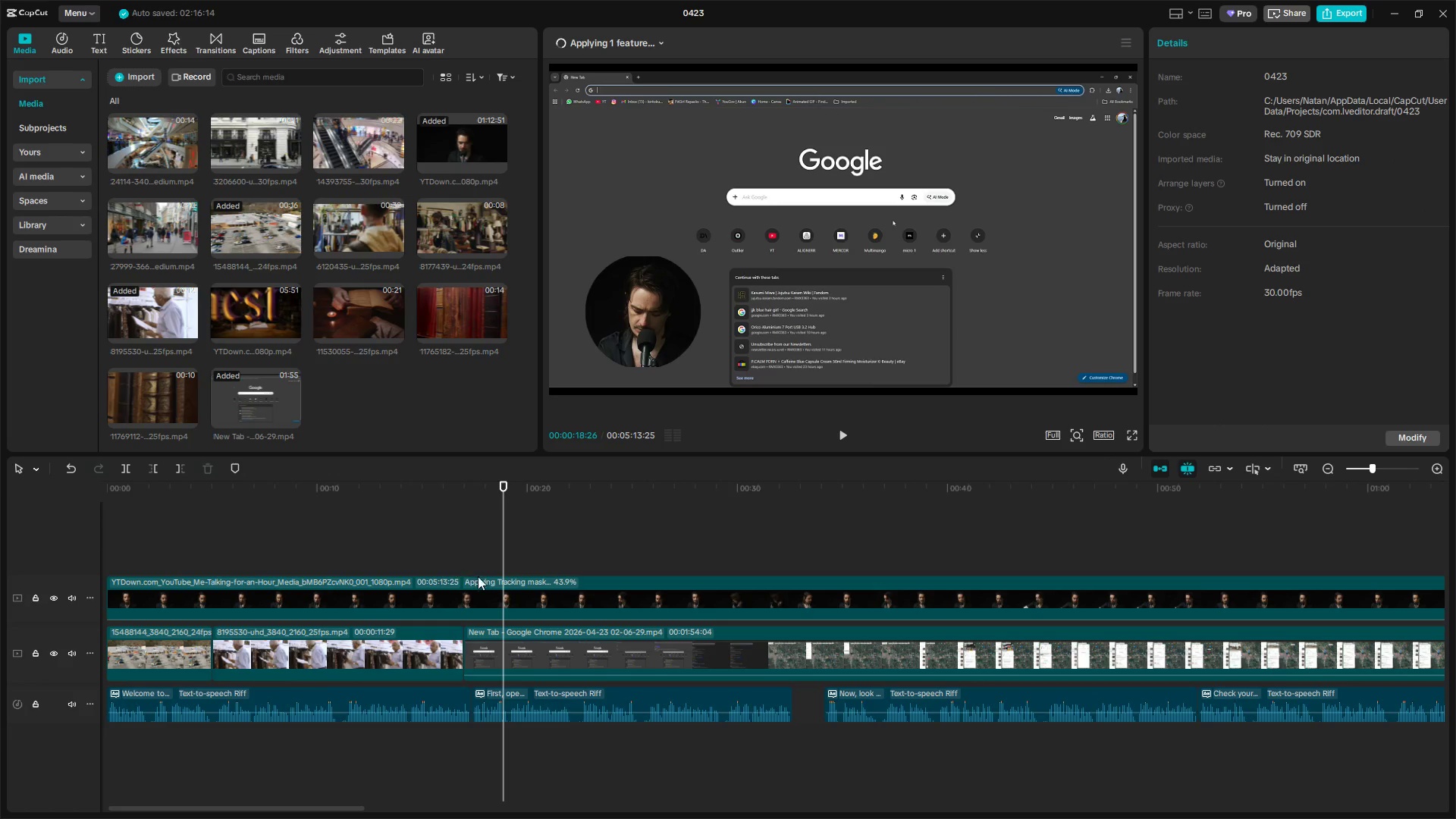 
key(Space)
 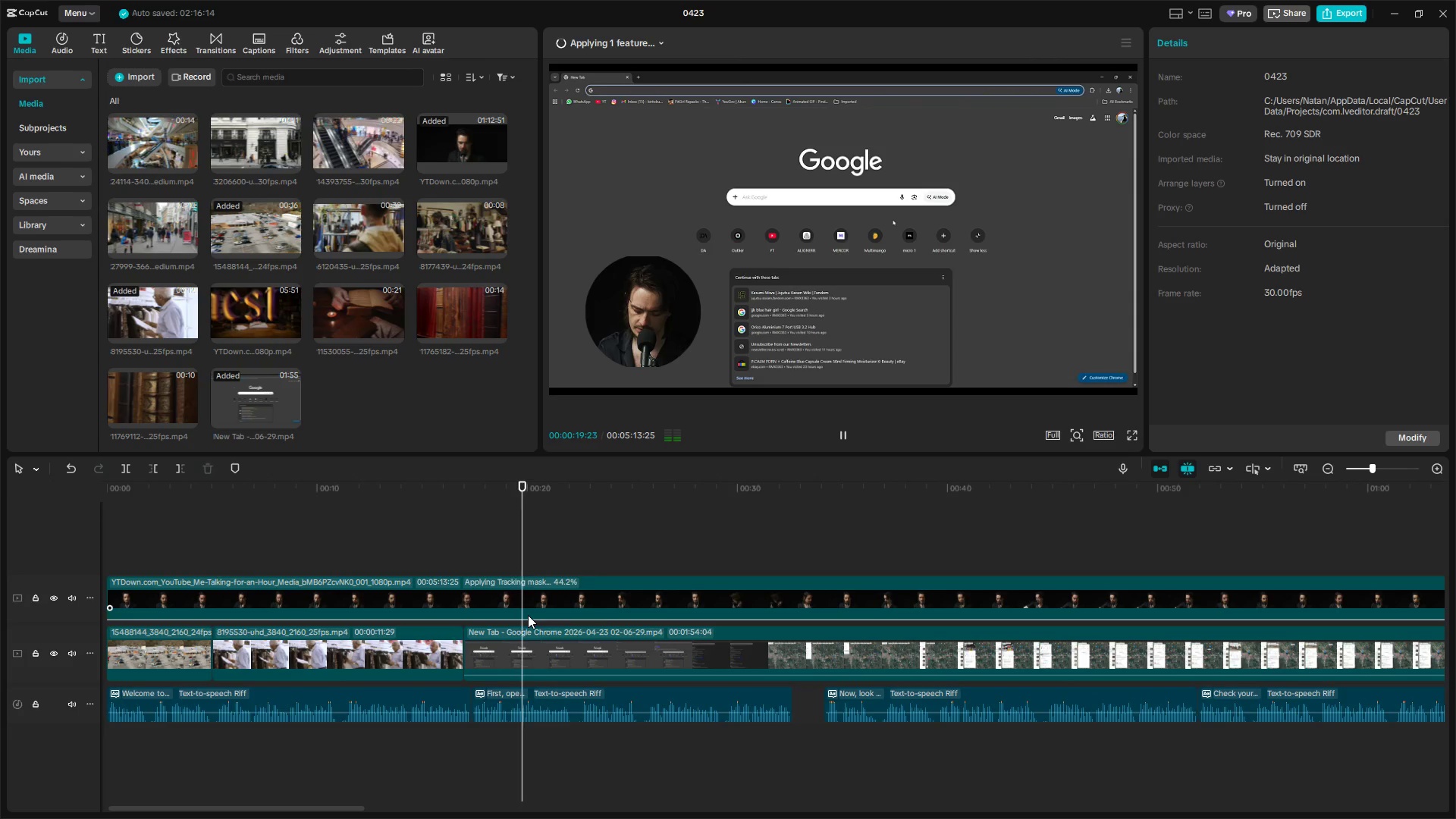 
key(Space)
 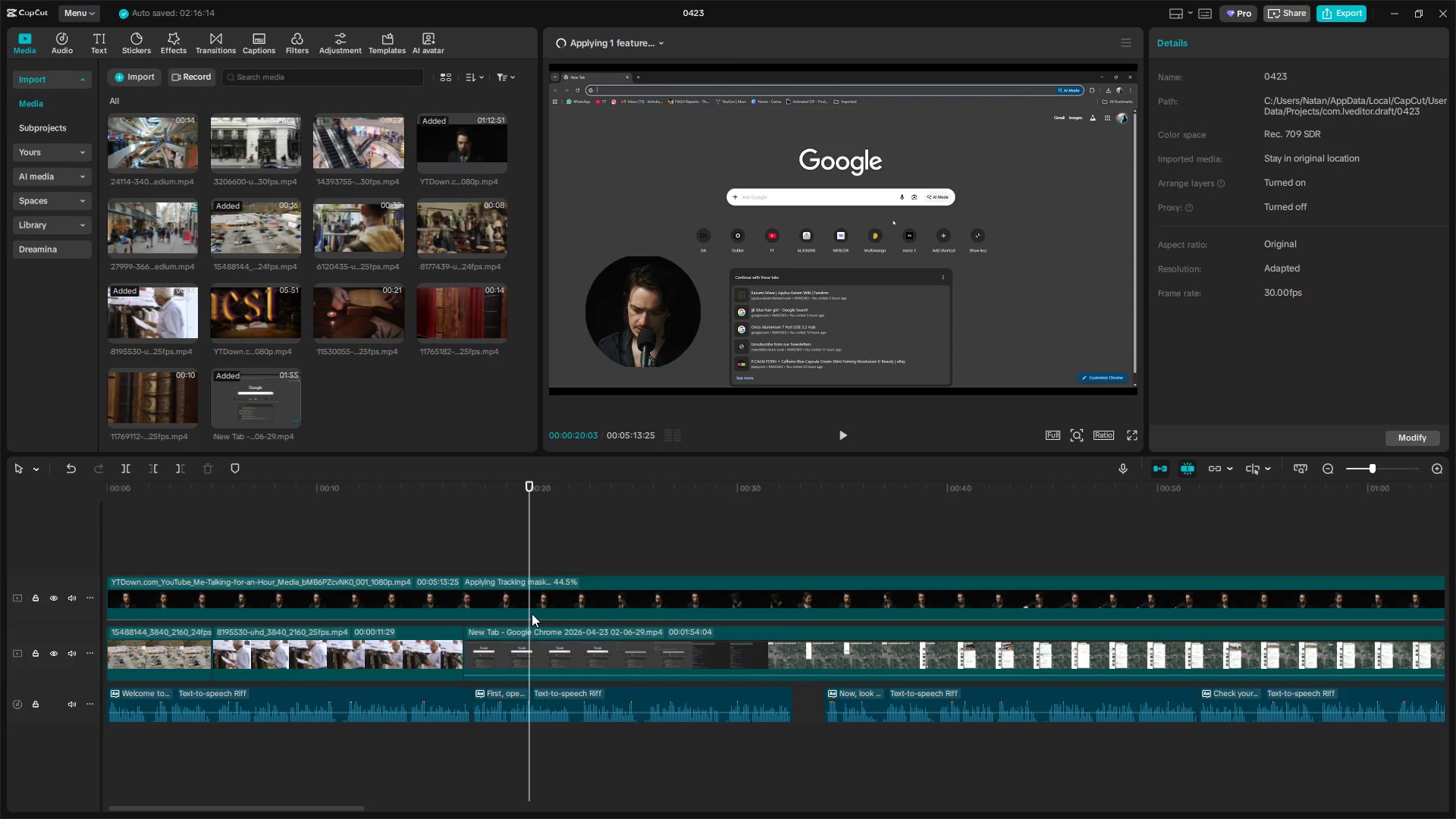 
key(Space)
 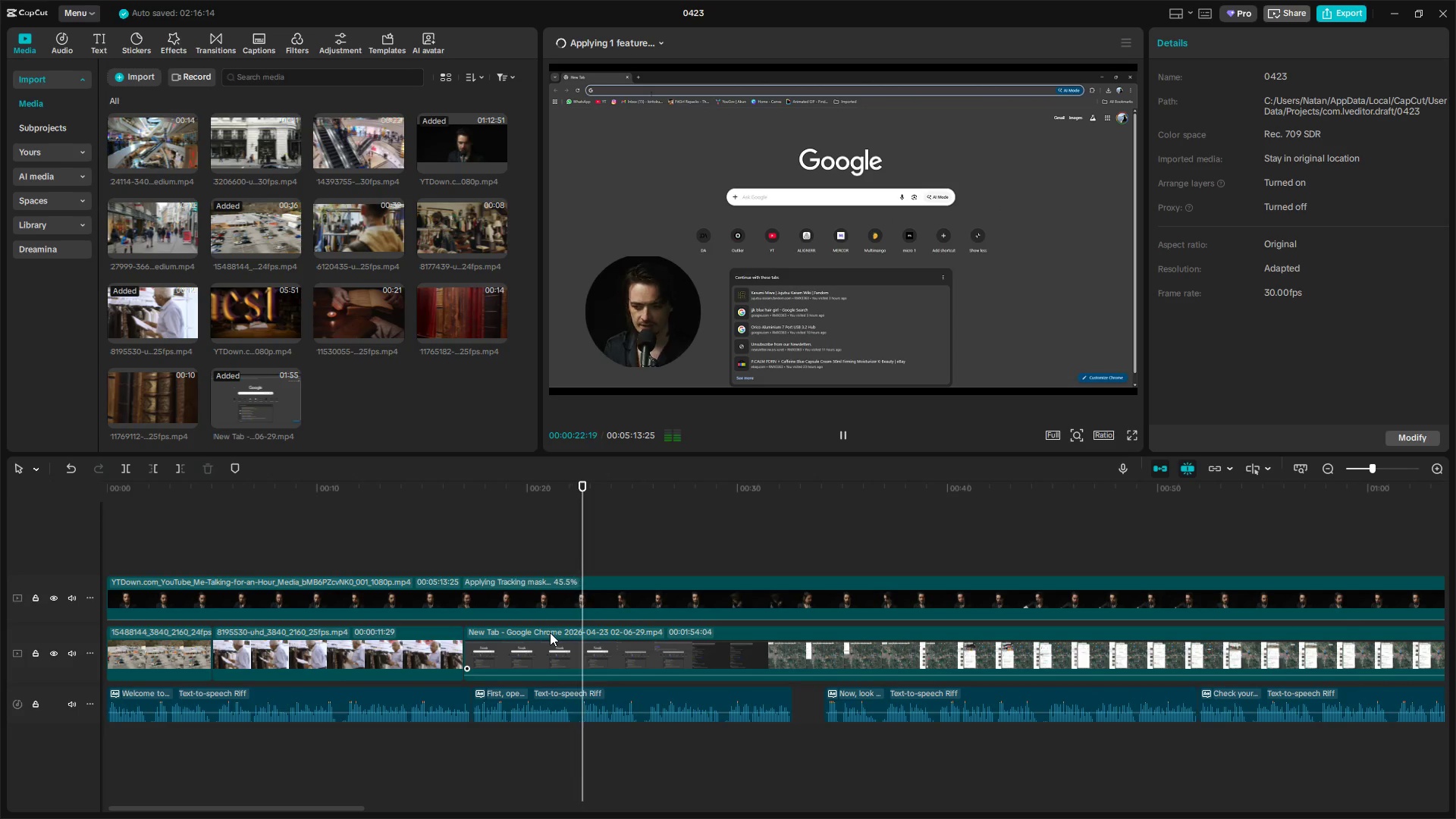 
key(Space)
 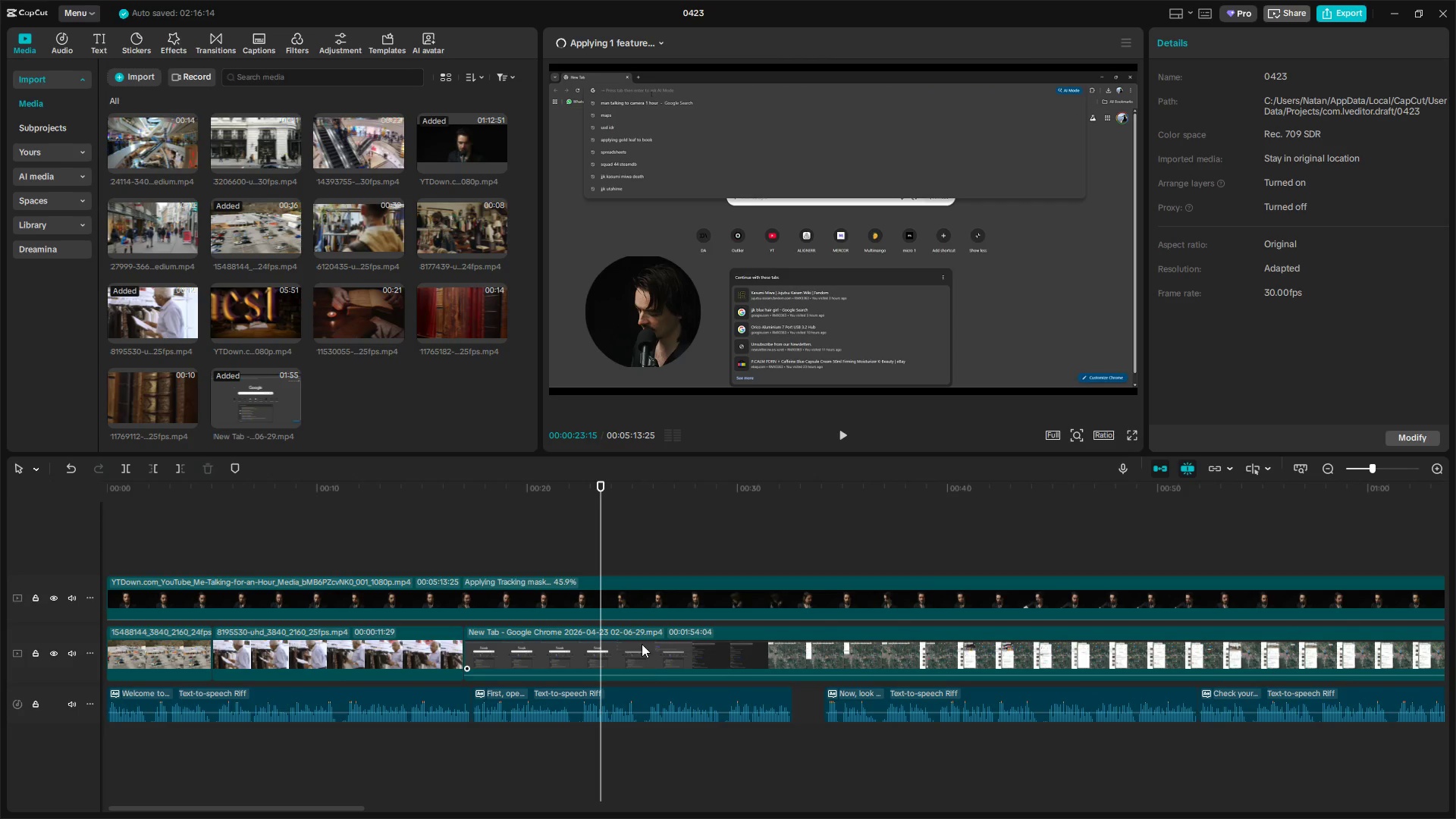 
left_click_drag(start_coordinate=[601, 561], to_coordinate=[1151, 595])
 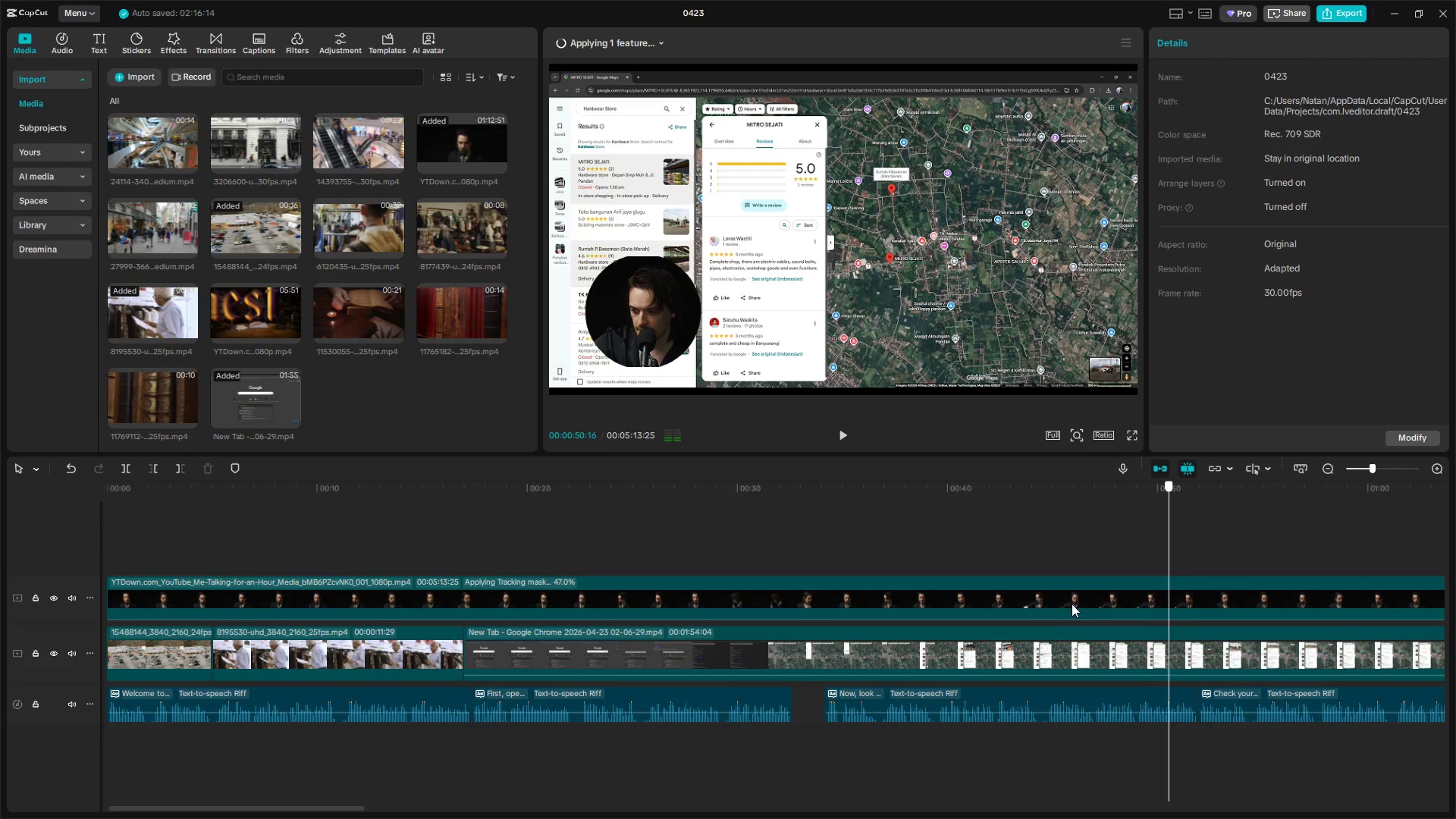 
hold_key(key=ControlLeft, duration=1.06)
scroll: coordinate [966, 702], scroll_direction: down, amount: 9.0
 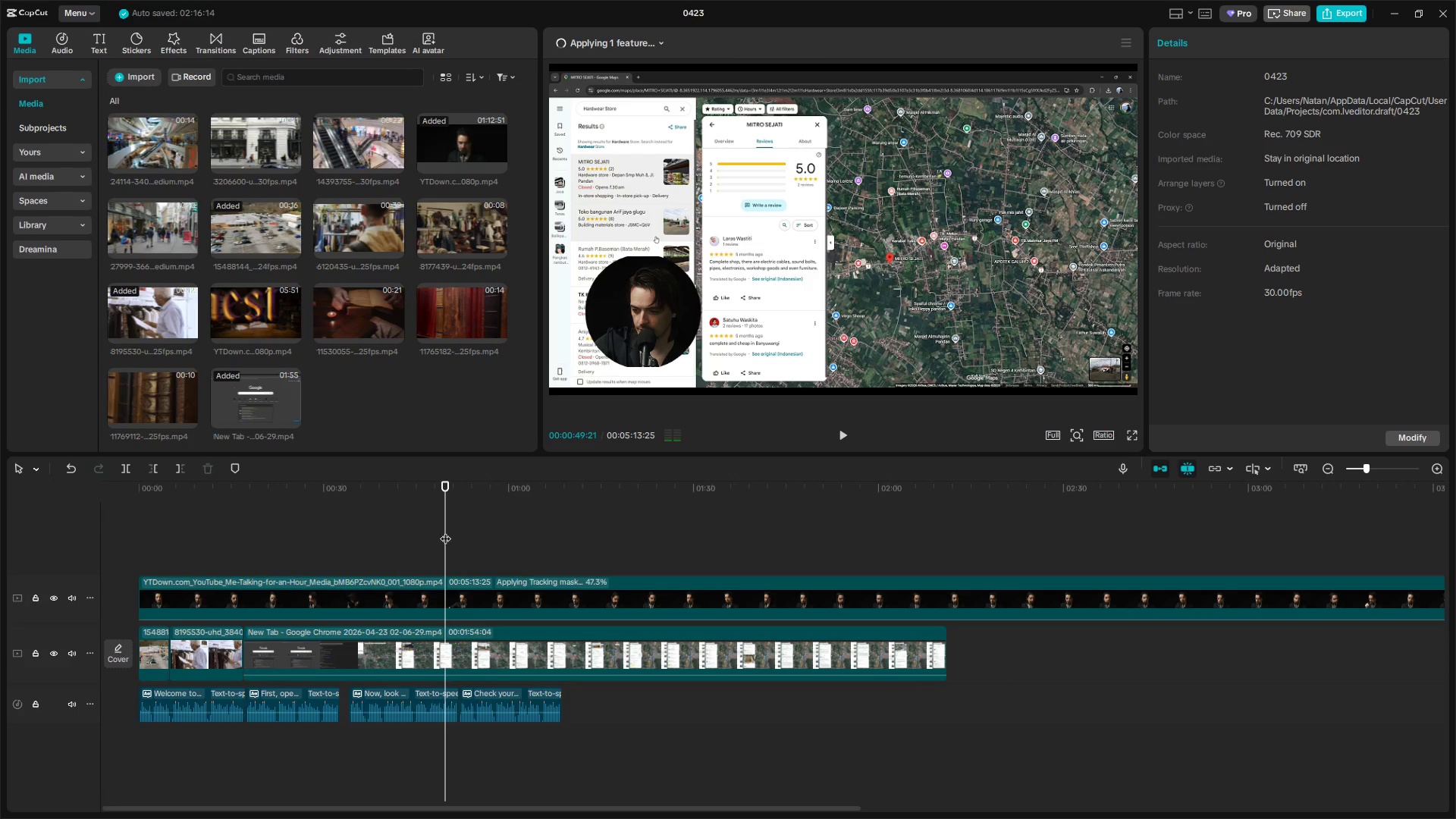 
left_click_drag(start_coordinate=[441, 533], to_coordinate=[278, 551])
 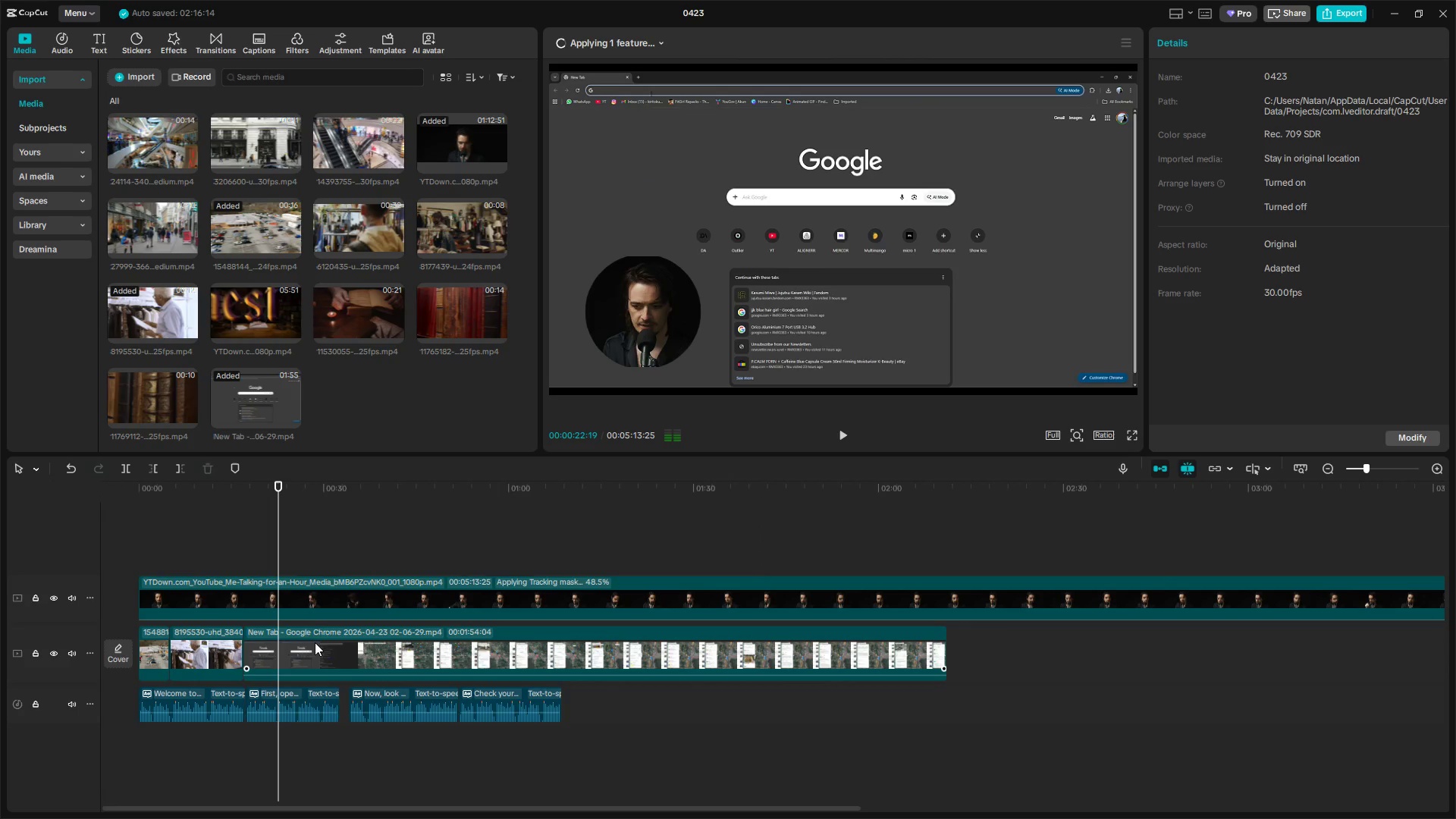 
key(Q)
 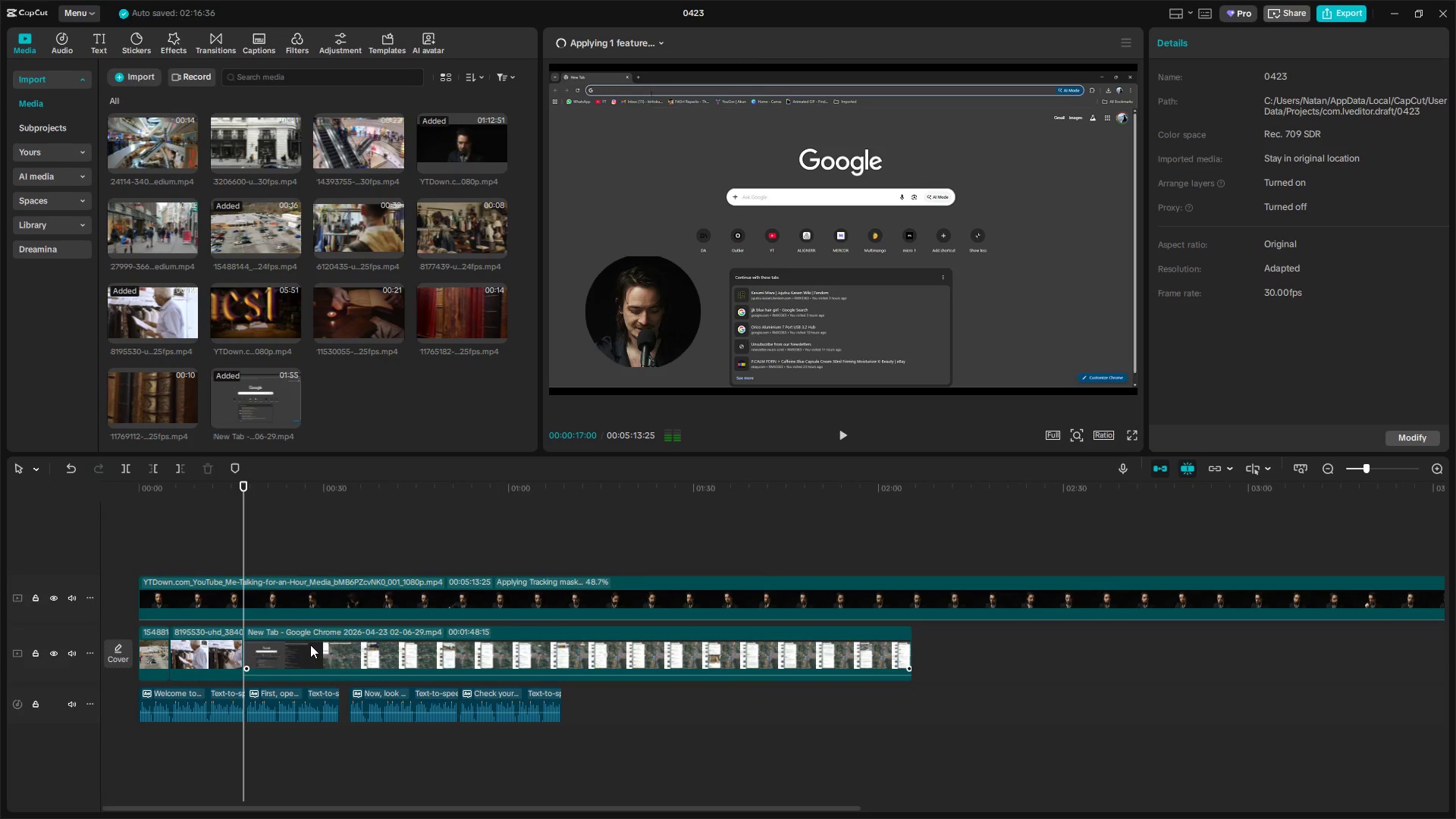 
key(Space)
 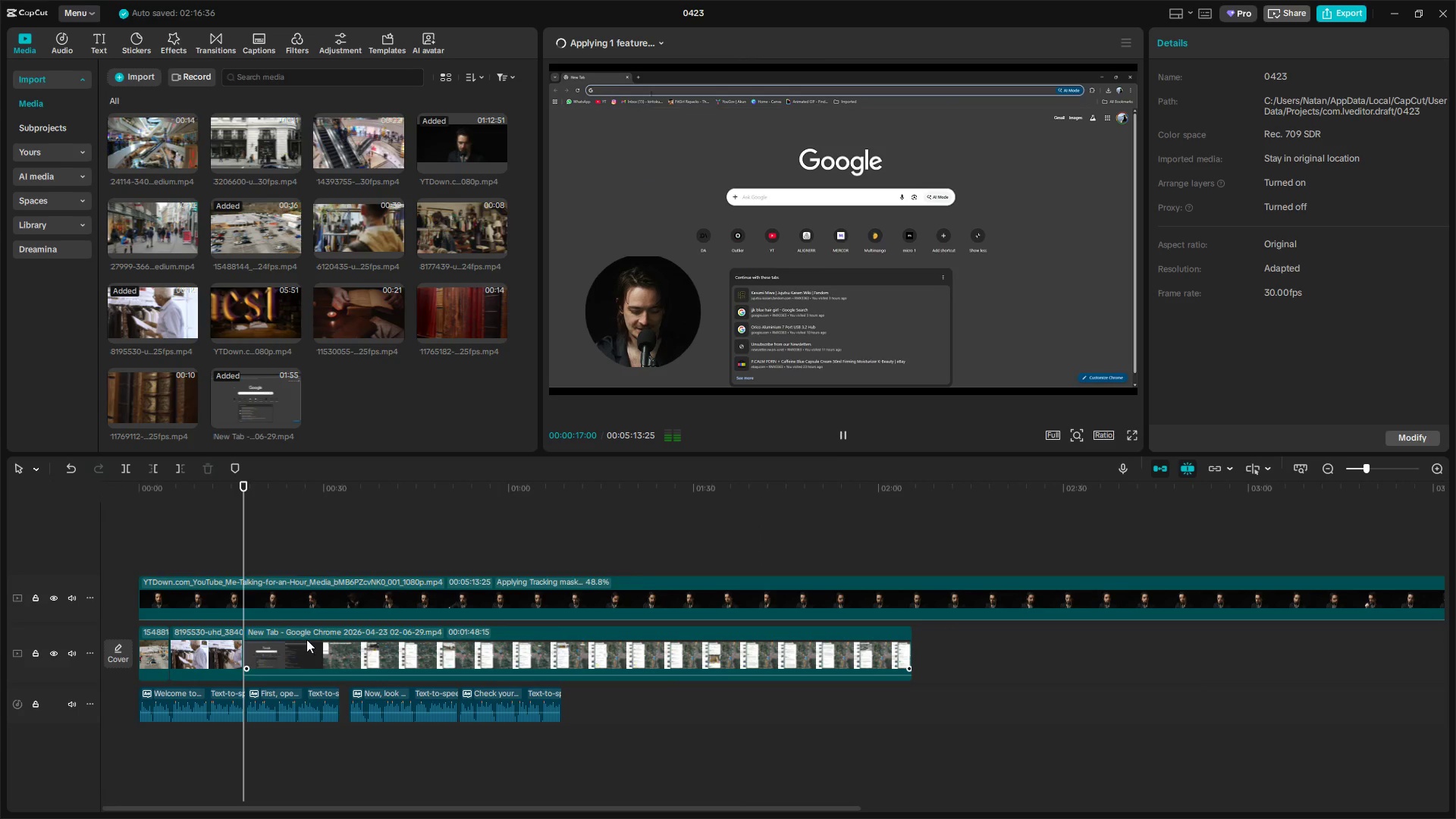 
hold_key(key=ControlLeft, duration=0.67)
scroll: coordinate [352, 643], scroll_direction: up, amount: 10.0
 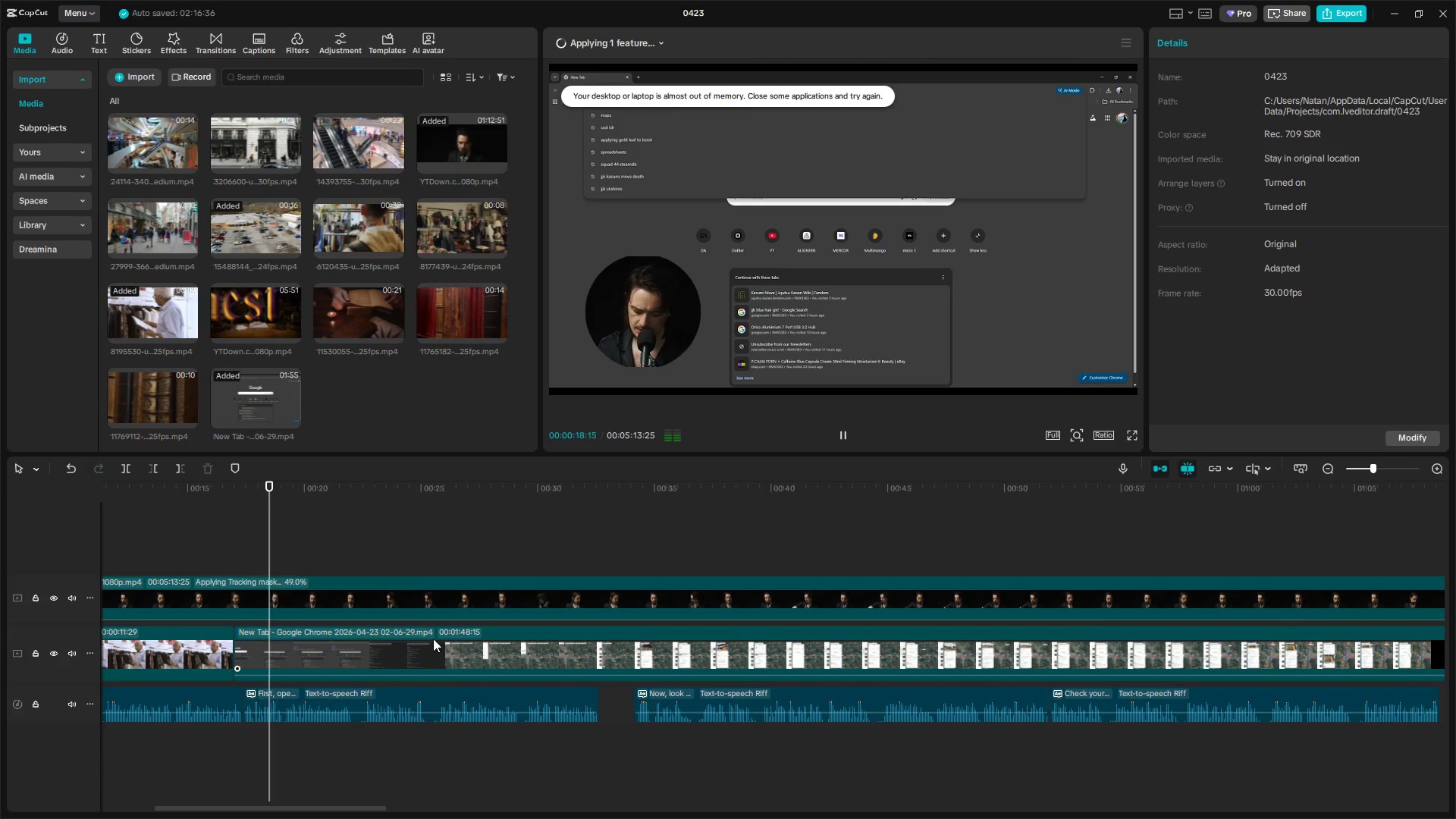 
key(Space)
 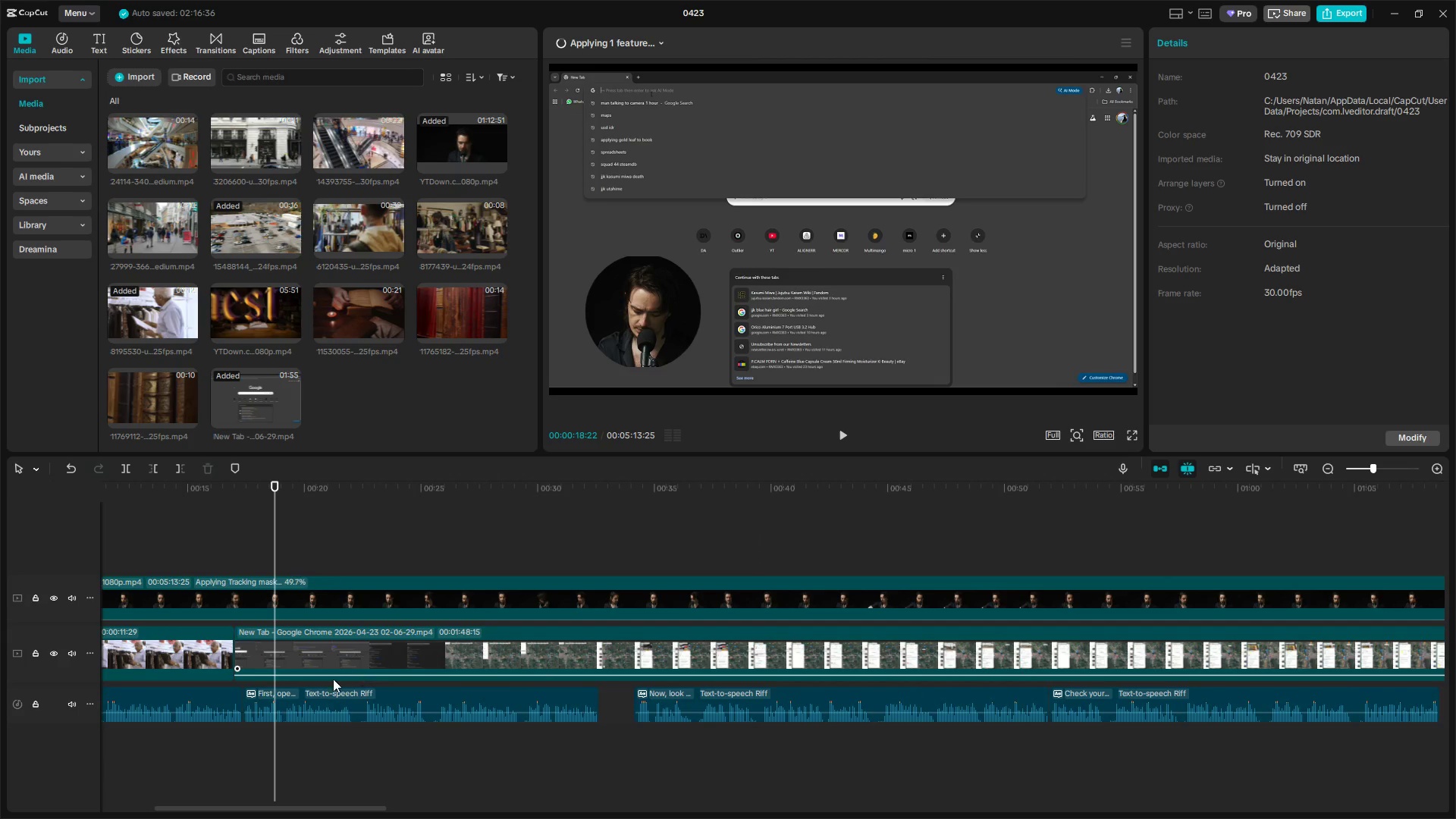 
left_click([259, 565])
 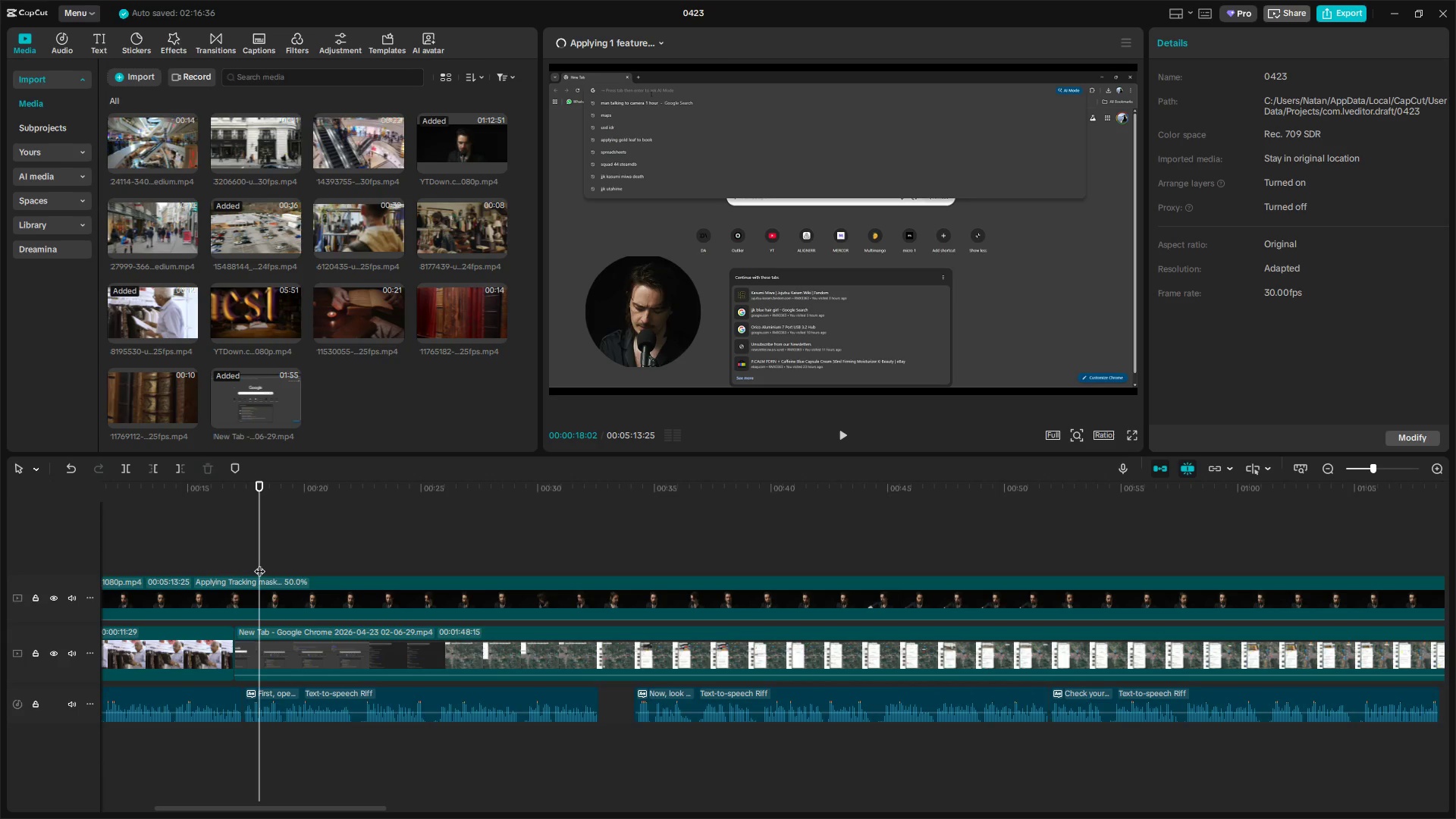 
left_click_drag(start_coordinate=[259, 563], to_coordinate=[242, 563])
 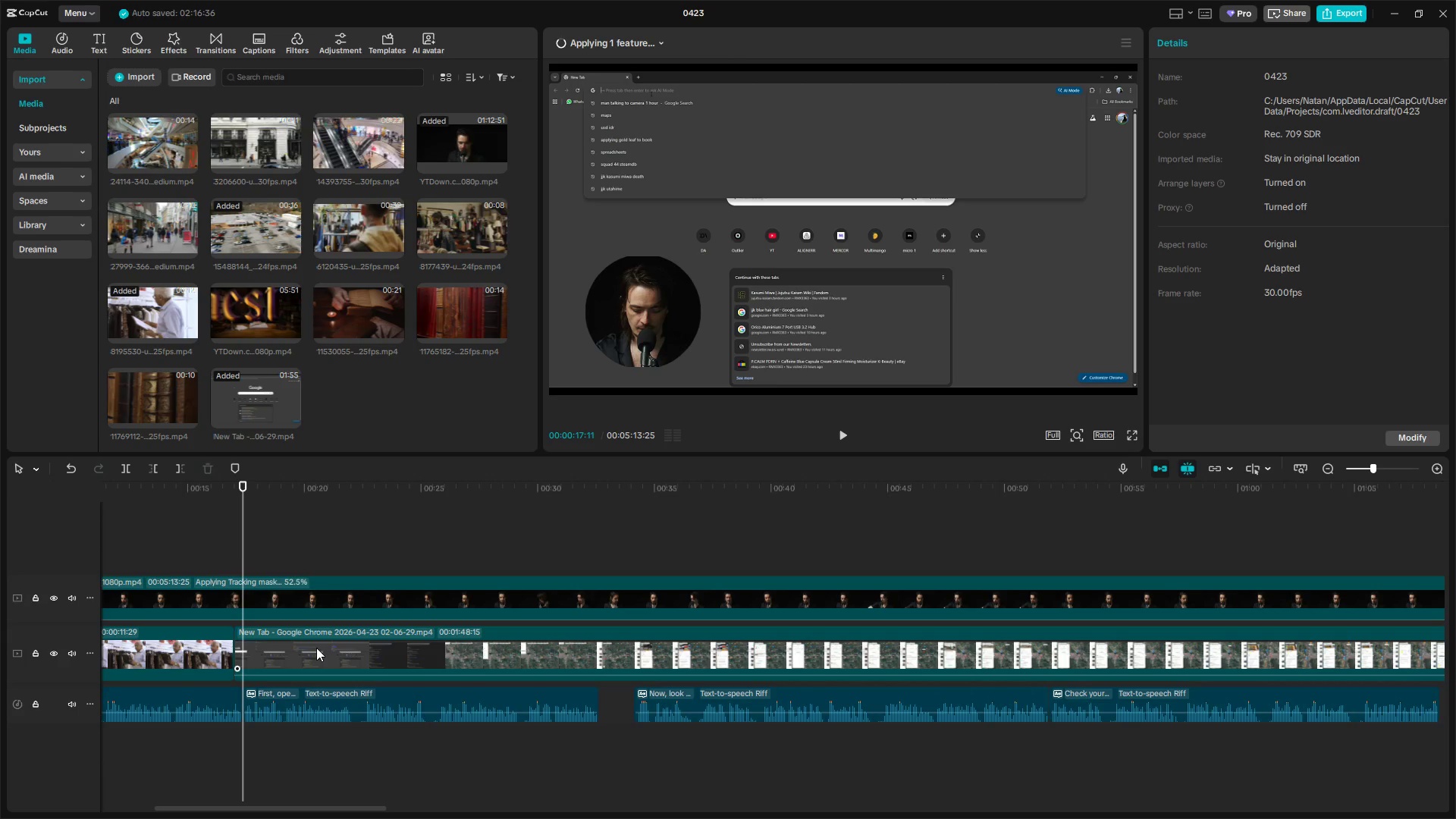 
wait(11.78)
 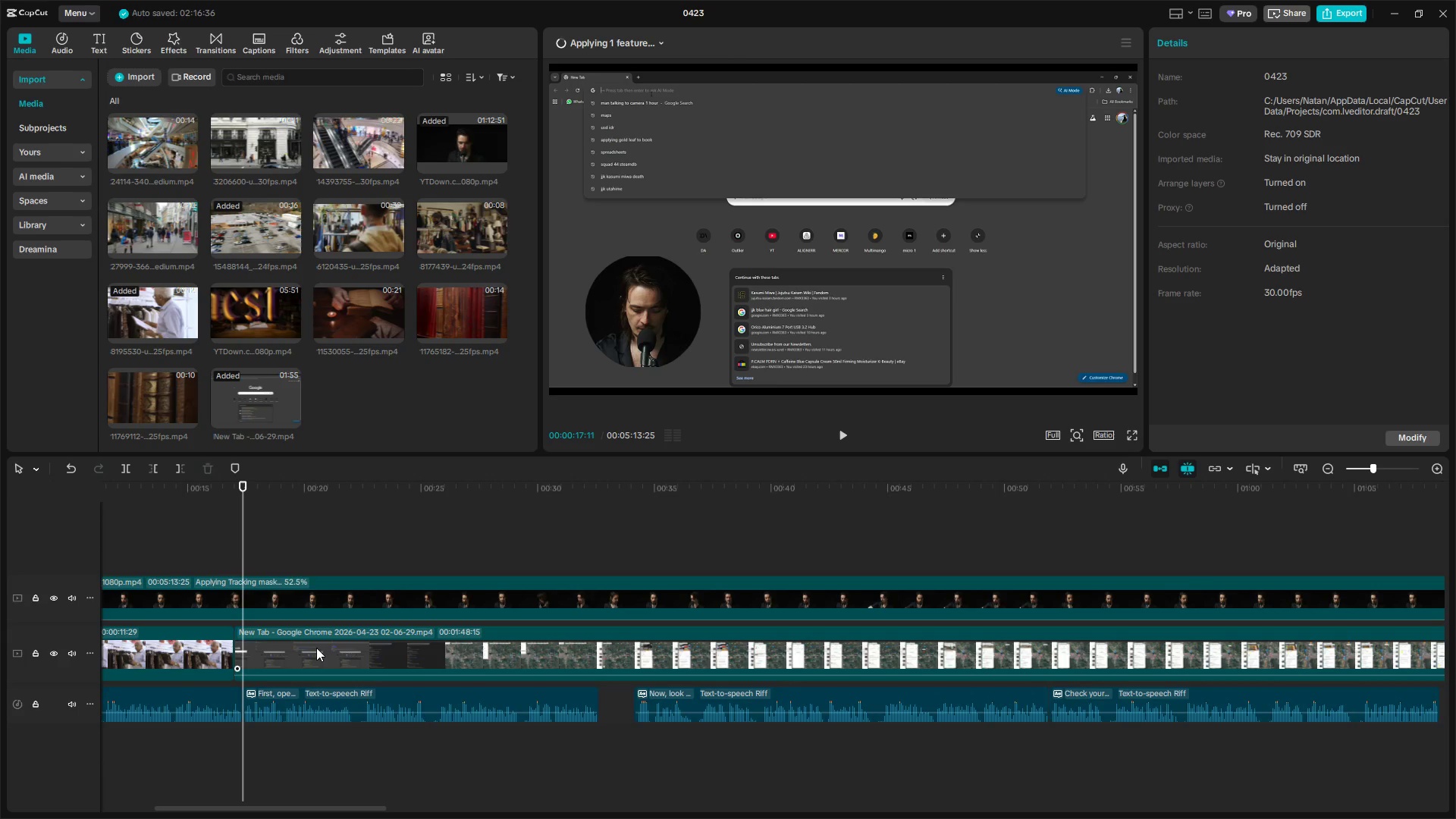 
key(Alt+Tab)
 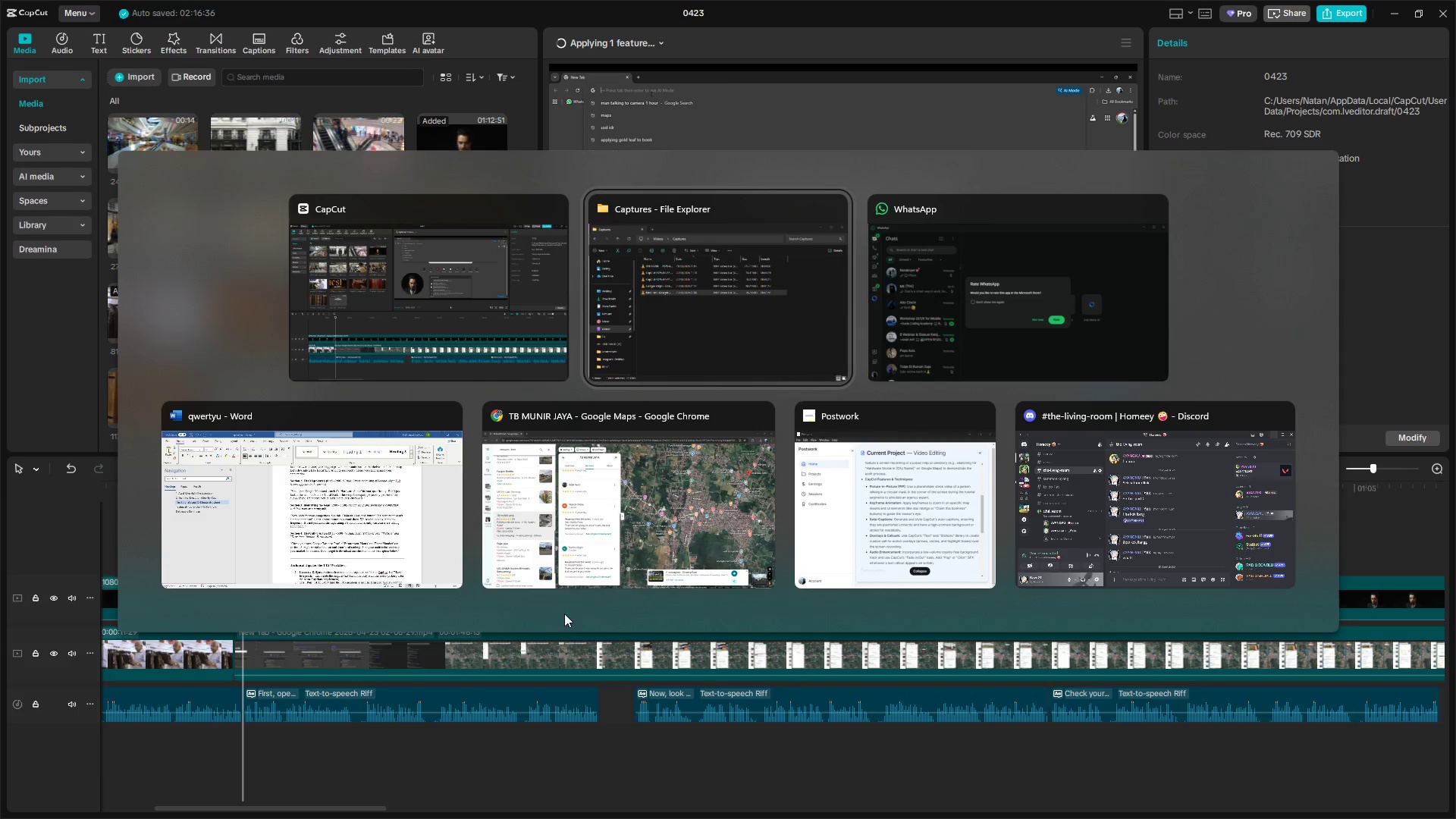 
left_click([877, 529])